 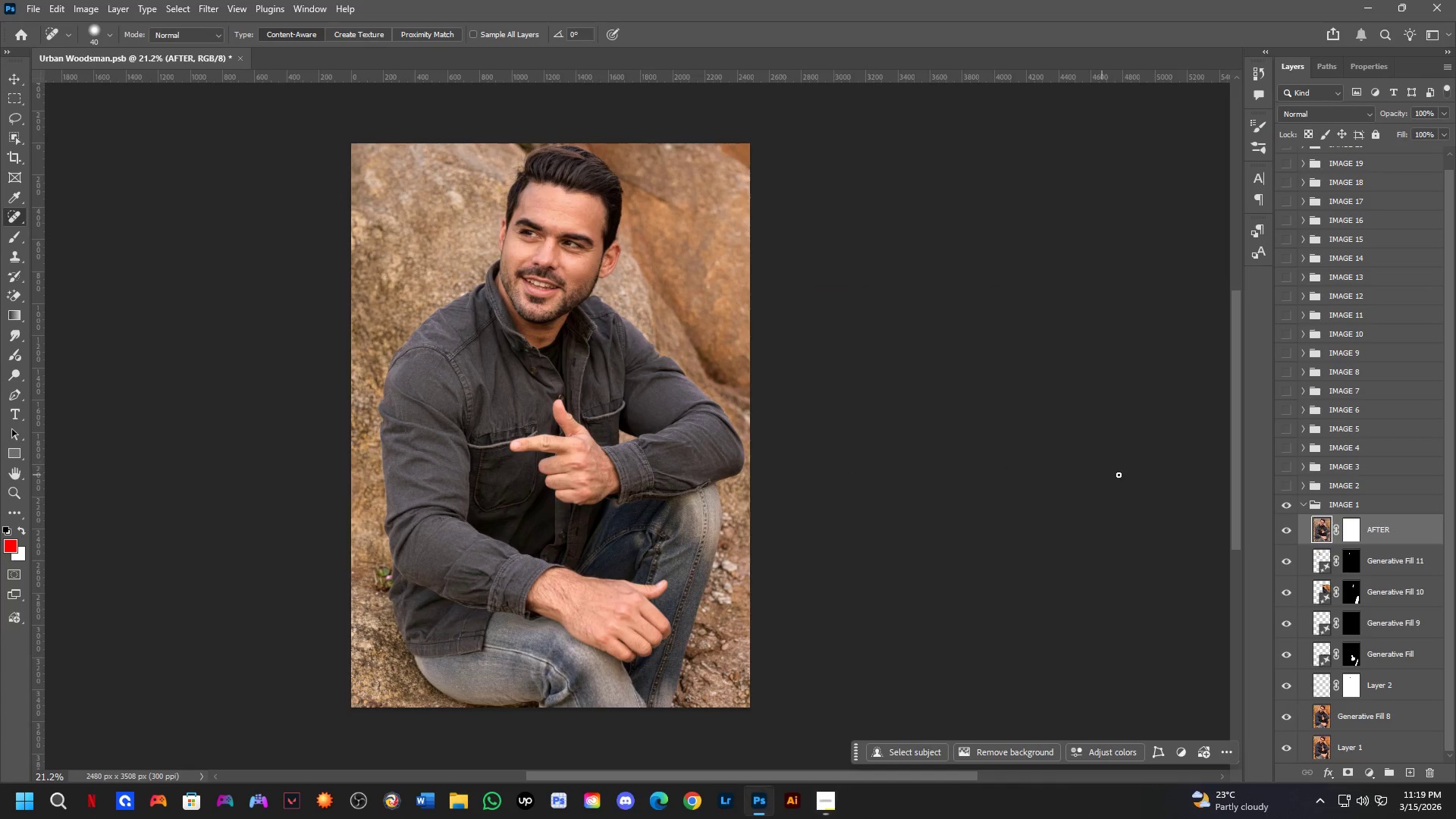 
scroll: coordinate [1282, 557], scroll_direction: down, amount: 3.0
 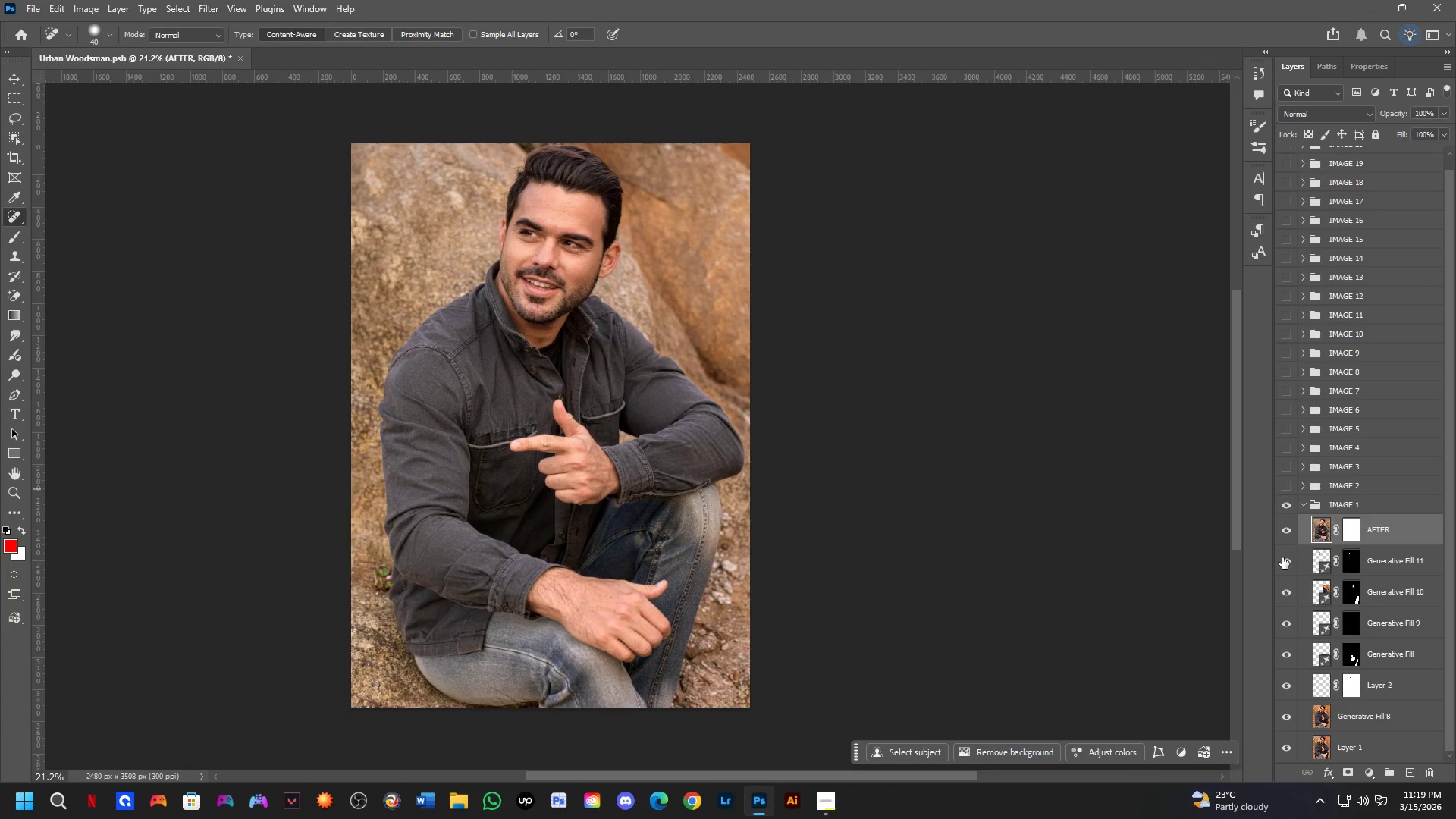 
hold_key(key=Space, duration=0.95)
 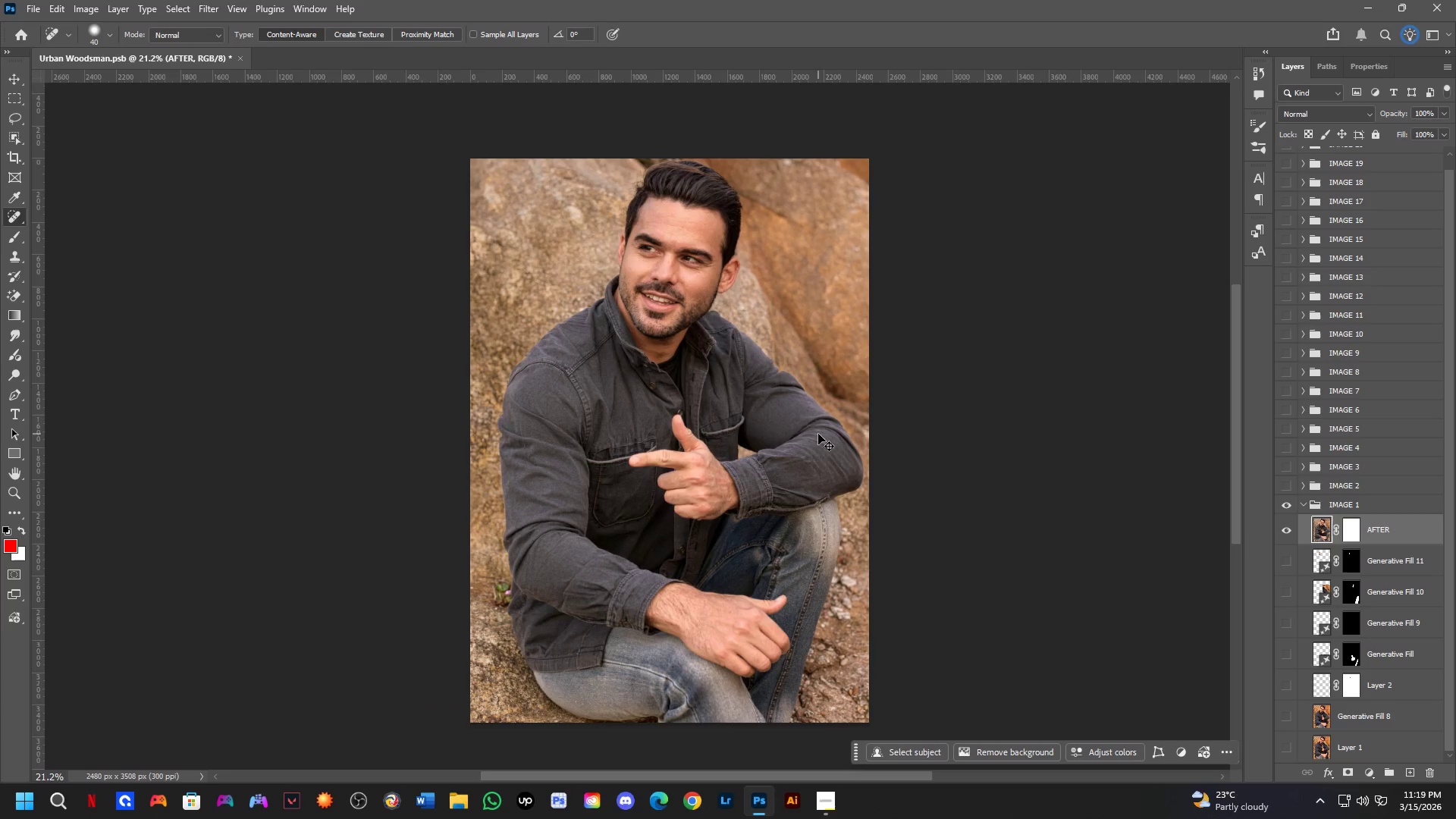 
left_click_drag(start_coordinate=[699, 434], to_coordinate=[818, 449])
 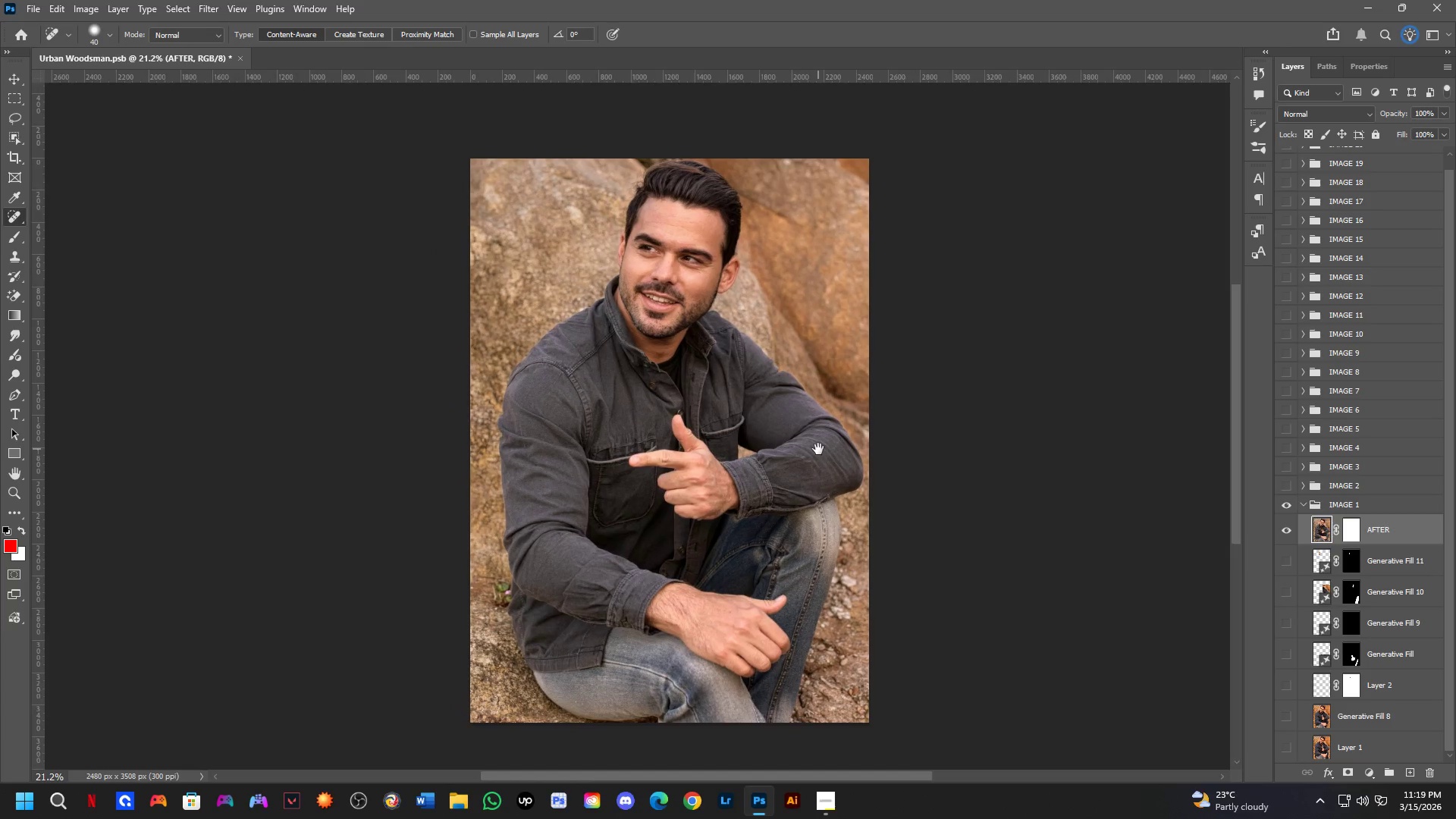 
hold_key(key=Space, duration=2.58)
 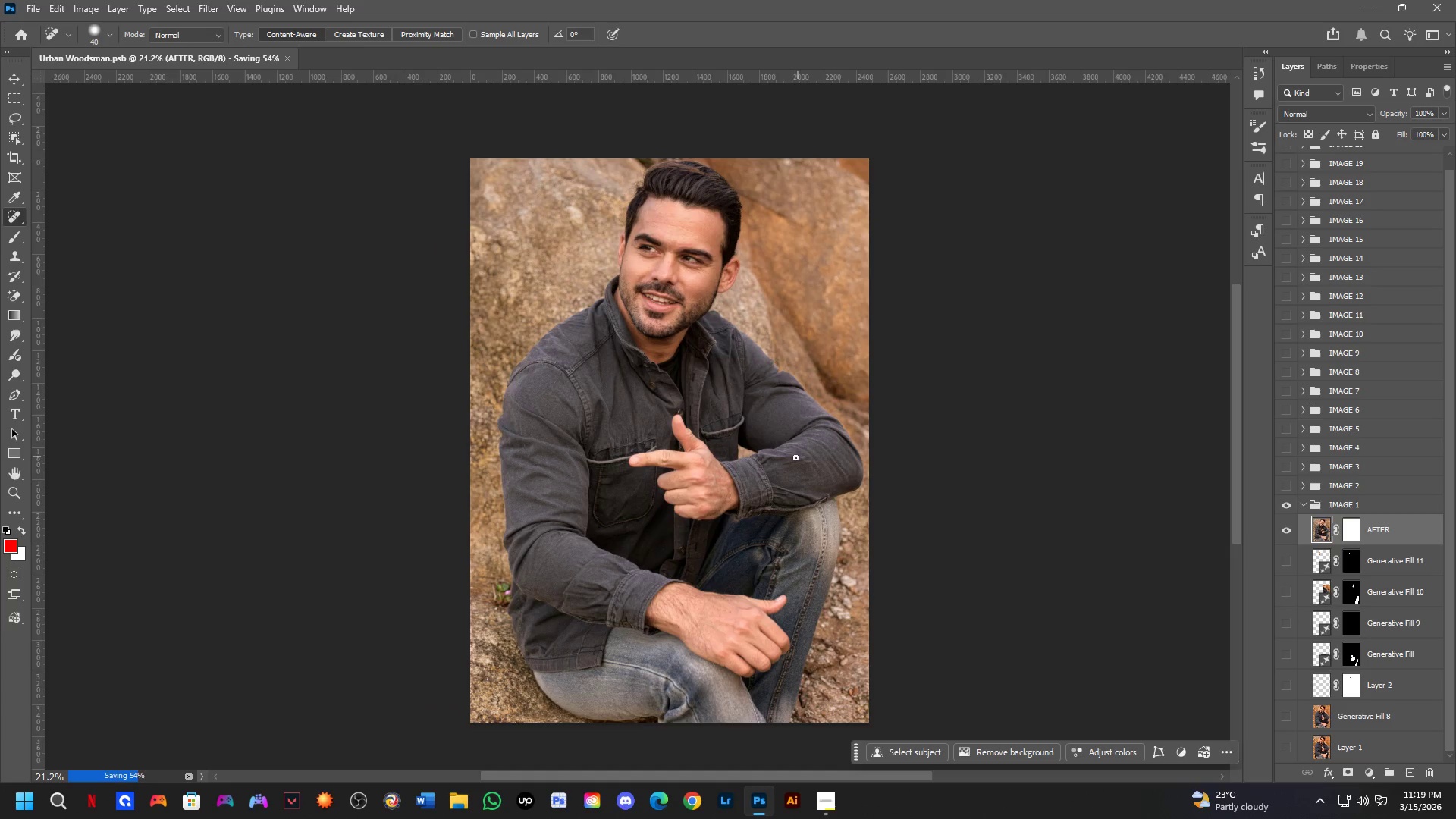 
key(Control+S)
 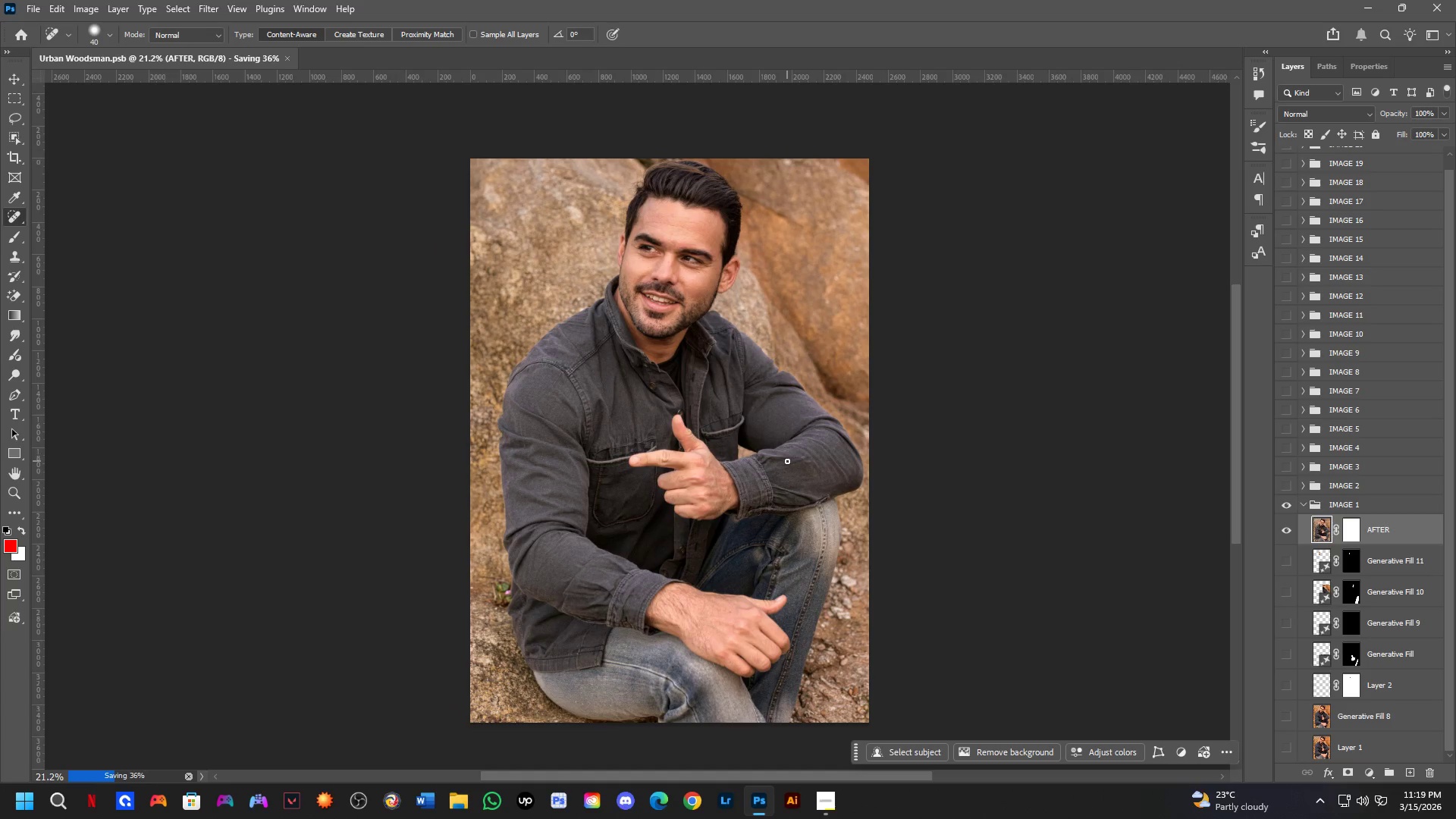 
key(Control+Shift+S)
 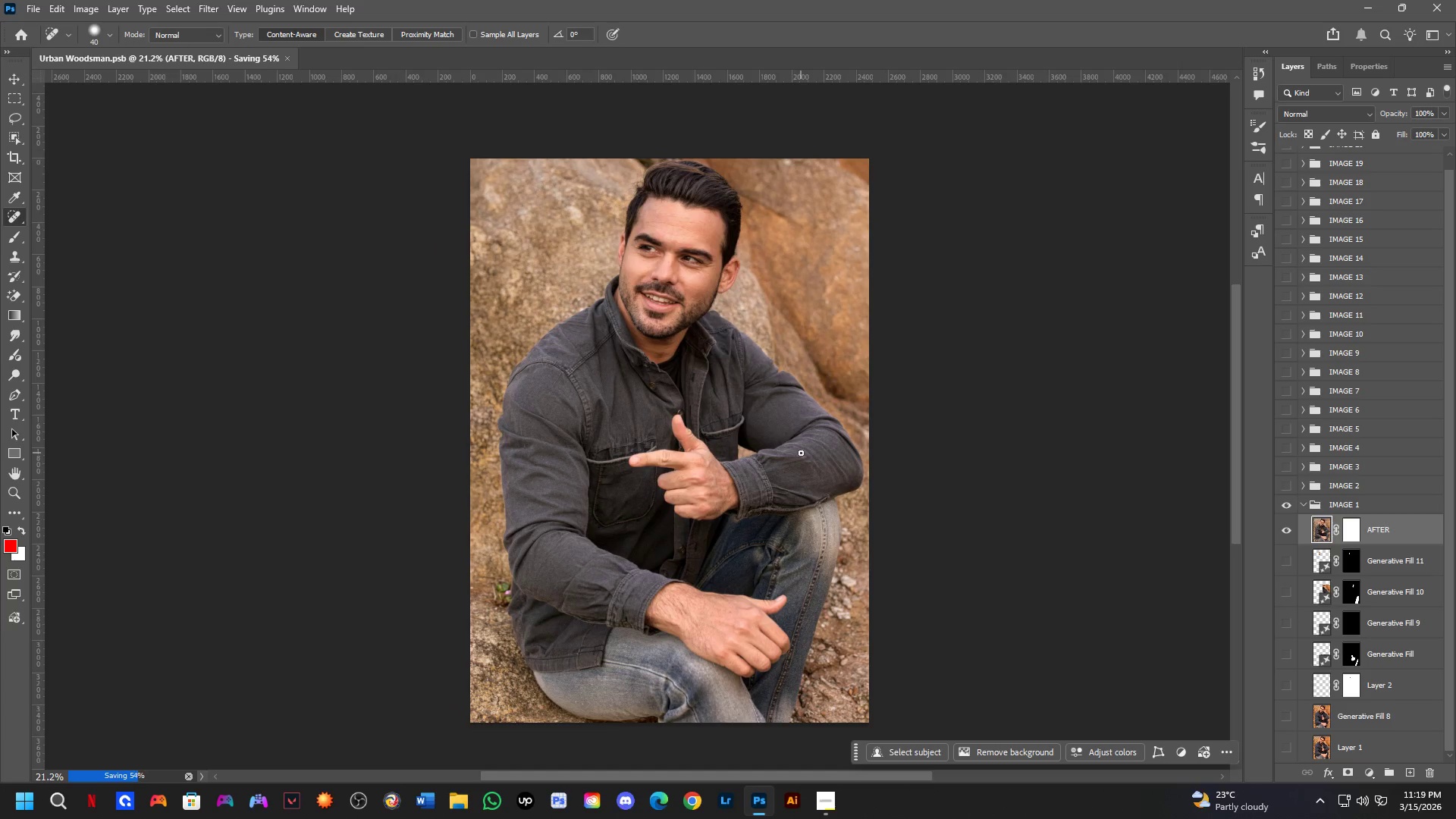 
scroll: coordinate [752, 465], scroll_direction: down, amount: 2.0
 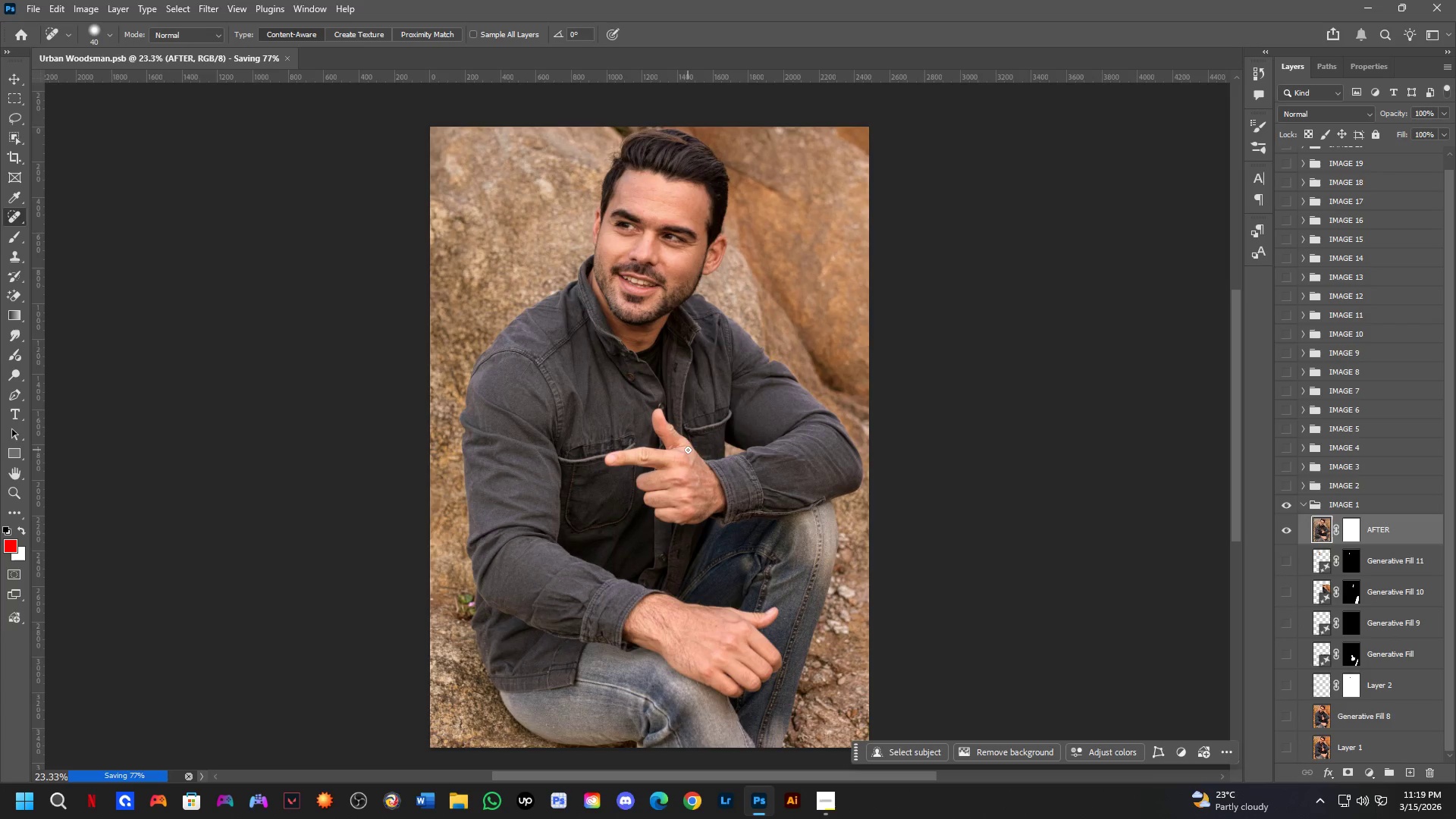 
hold_key(key=Space, duration=0.84)
 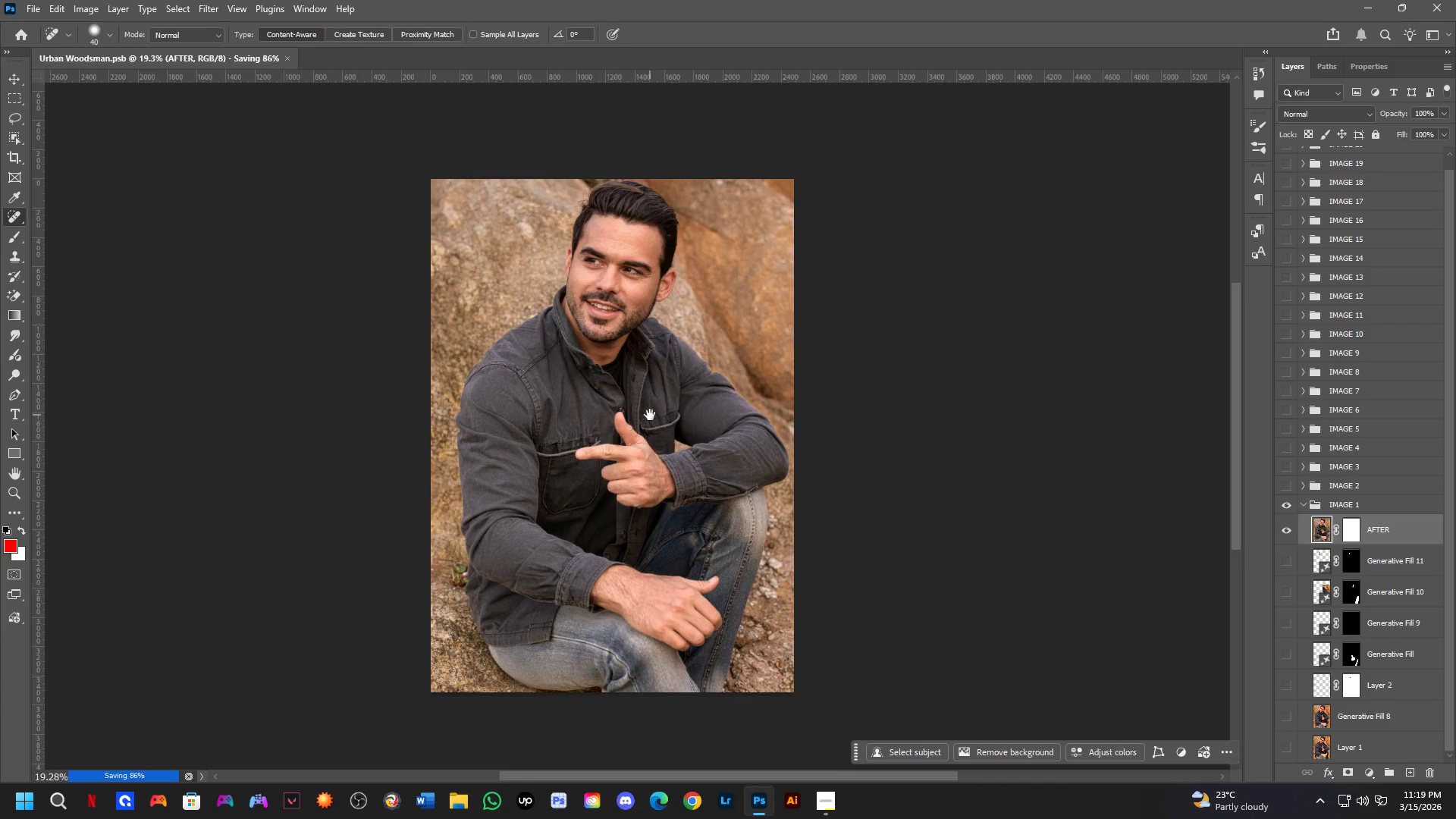 
left_click_drag(start_coordinate=[679, 411], to_coordinate=[635, 407])
 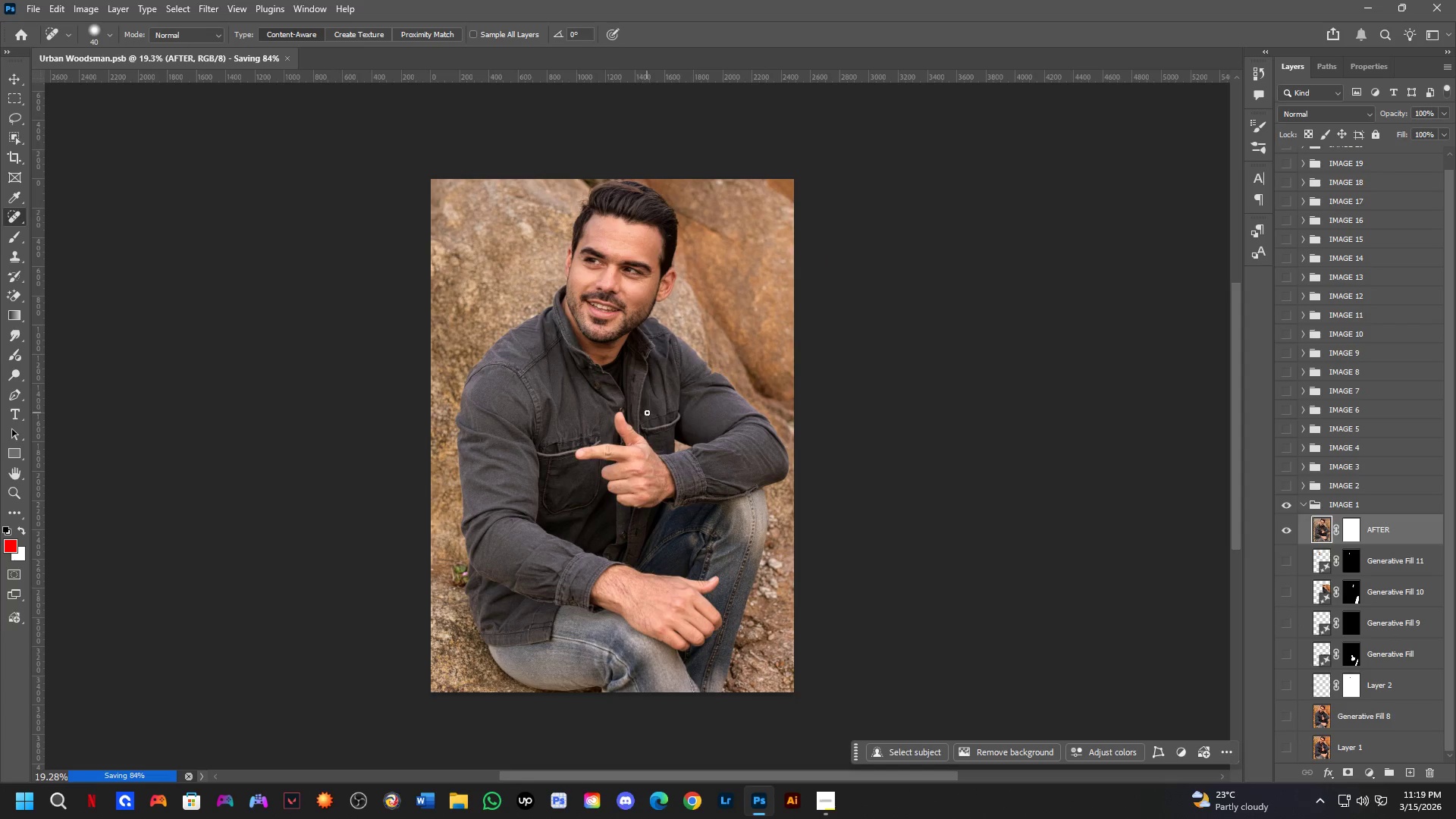 
scroll: coordinate [688, 450], scroll_direction: down, amount: 2.0
 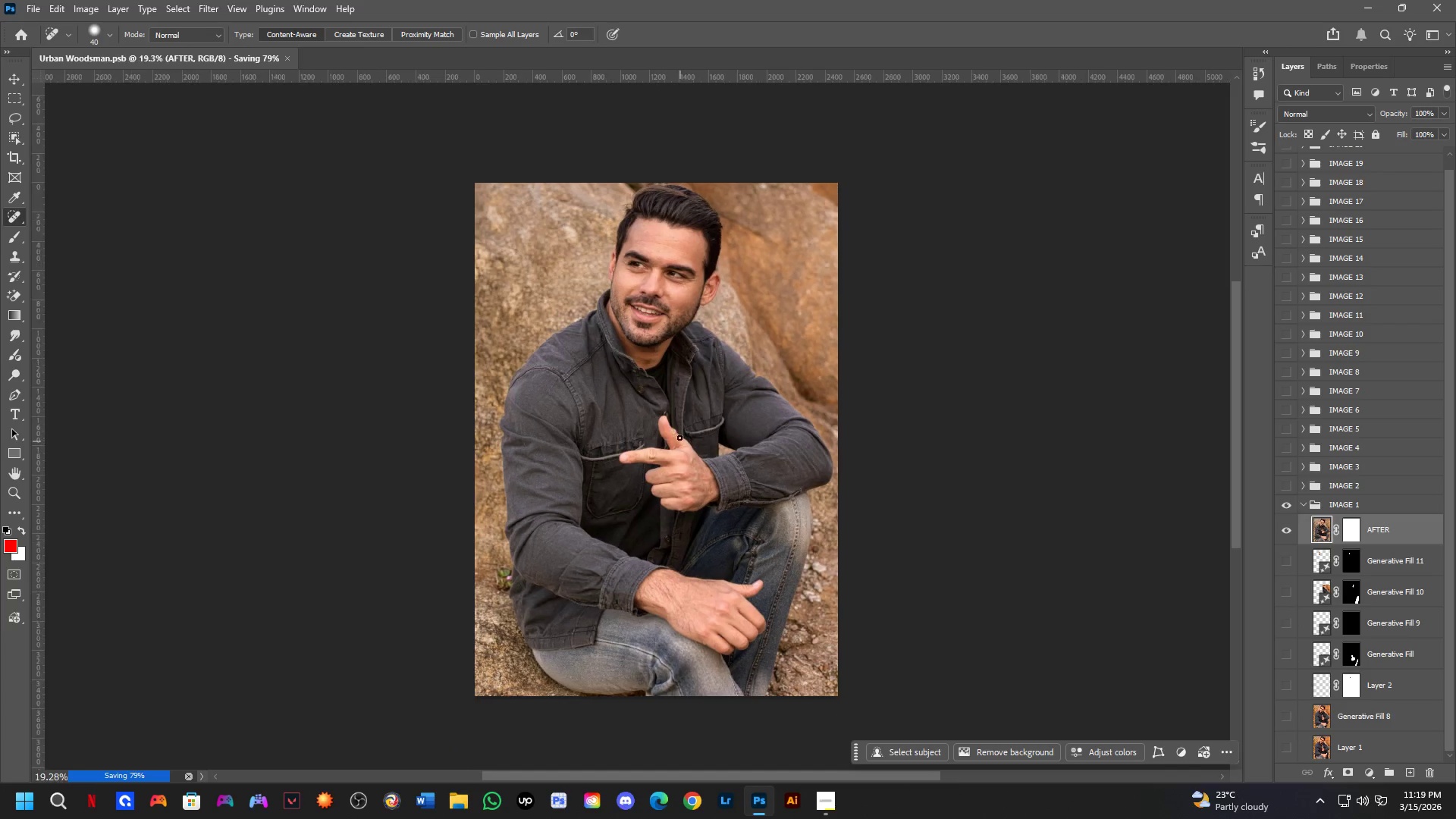 
hold_key(key=Space, duration=0.98)
 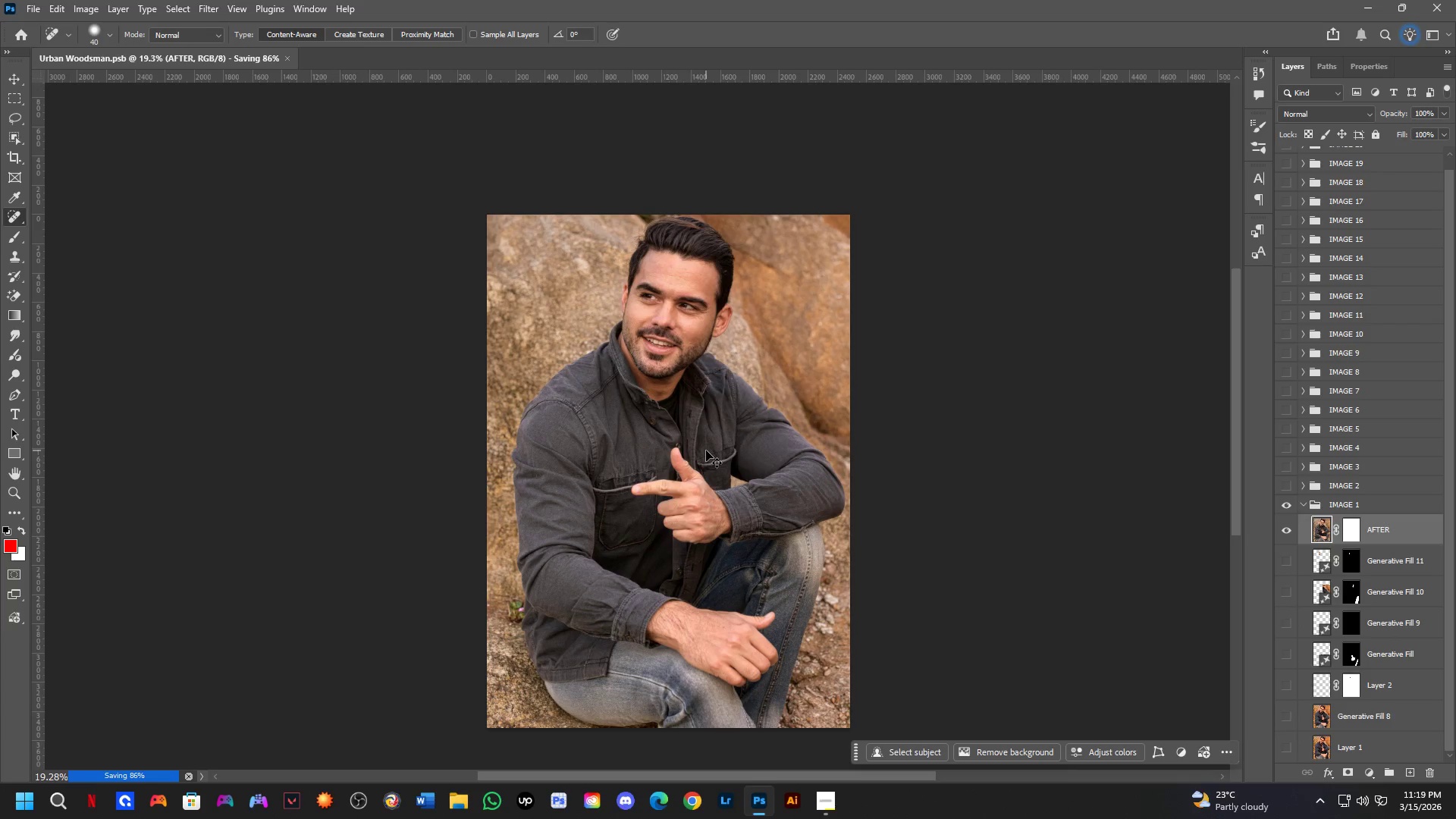 
left_click_drag(start_coordinate=[650, 415], to_coordinate=[706, 450])
 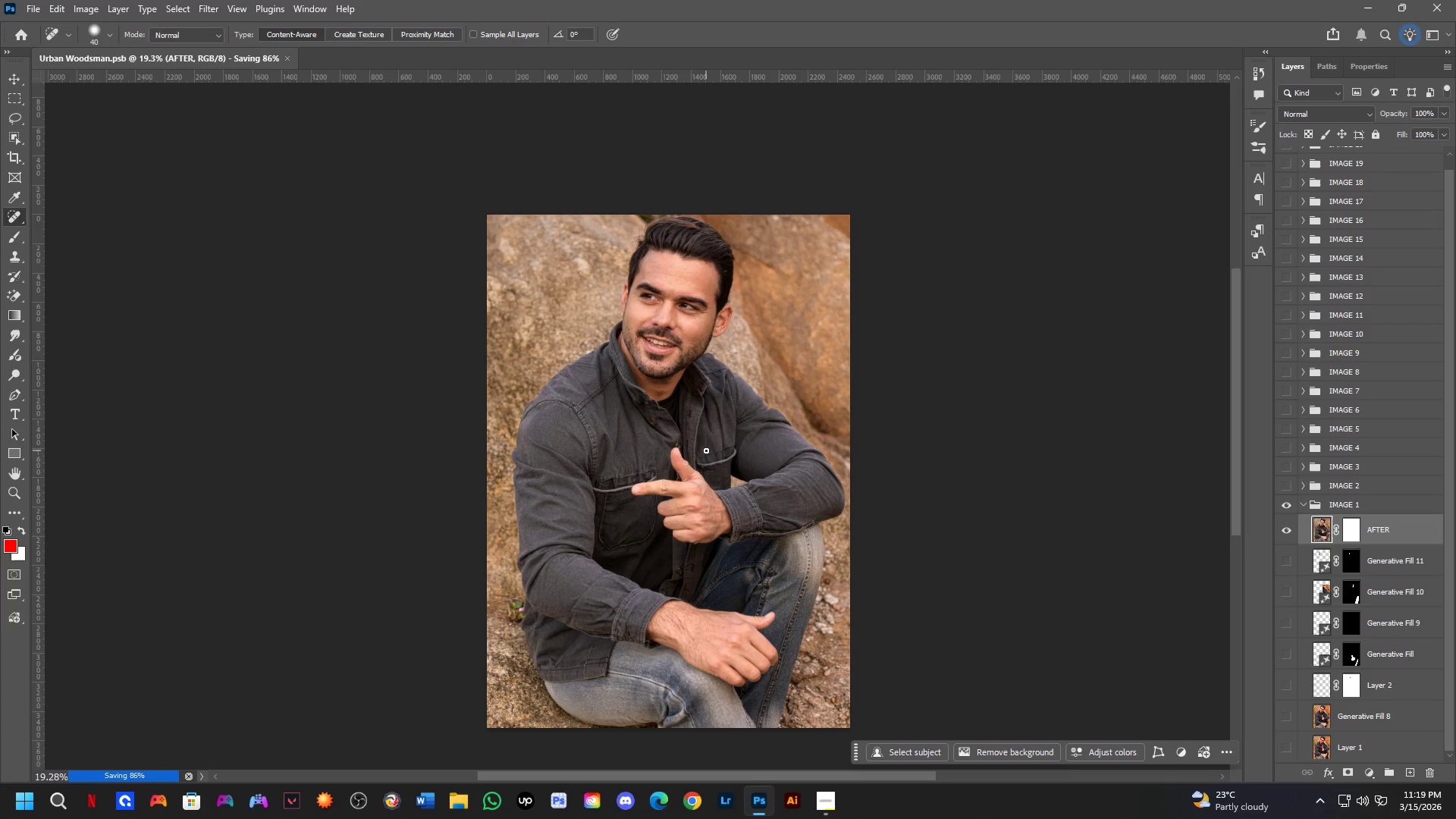 
key(Control+ControlLeft)
 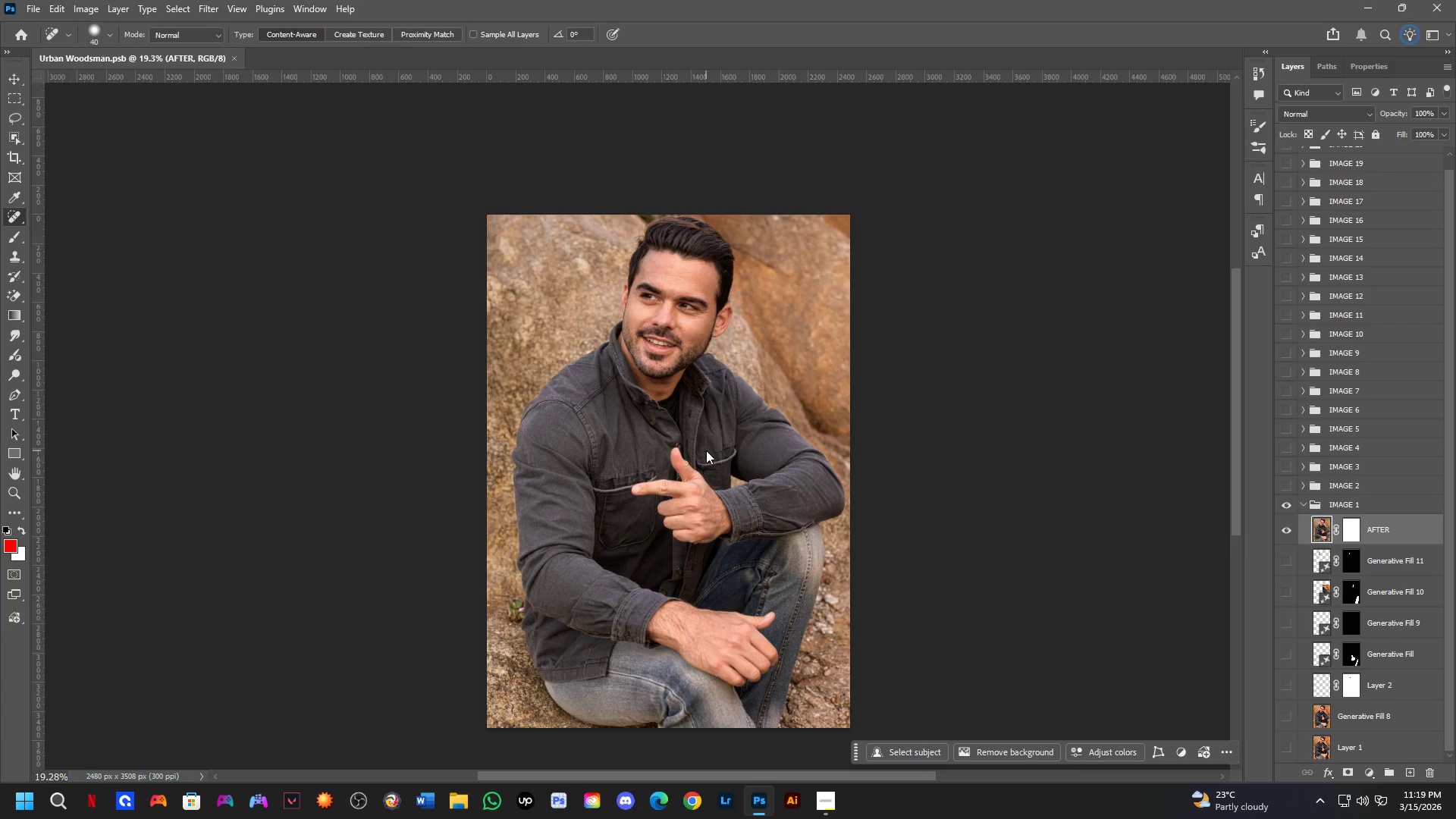 
key(Control+ControlLeft)
 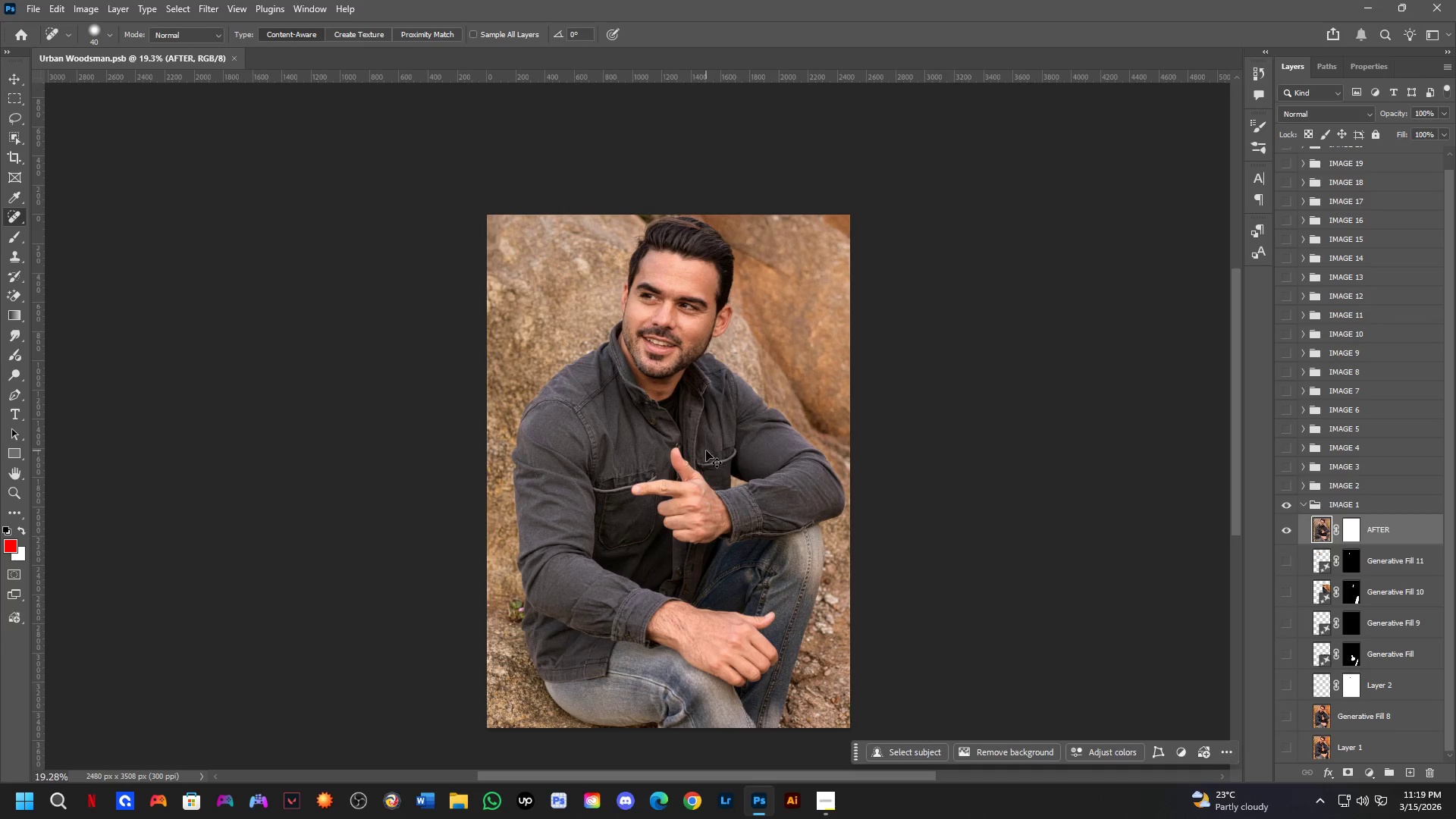 
key(Control+Shift+ShiftLeft)
 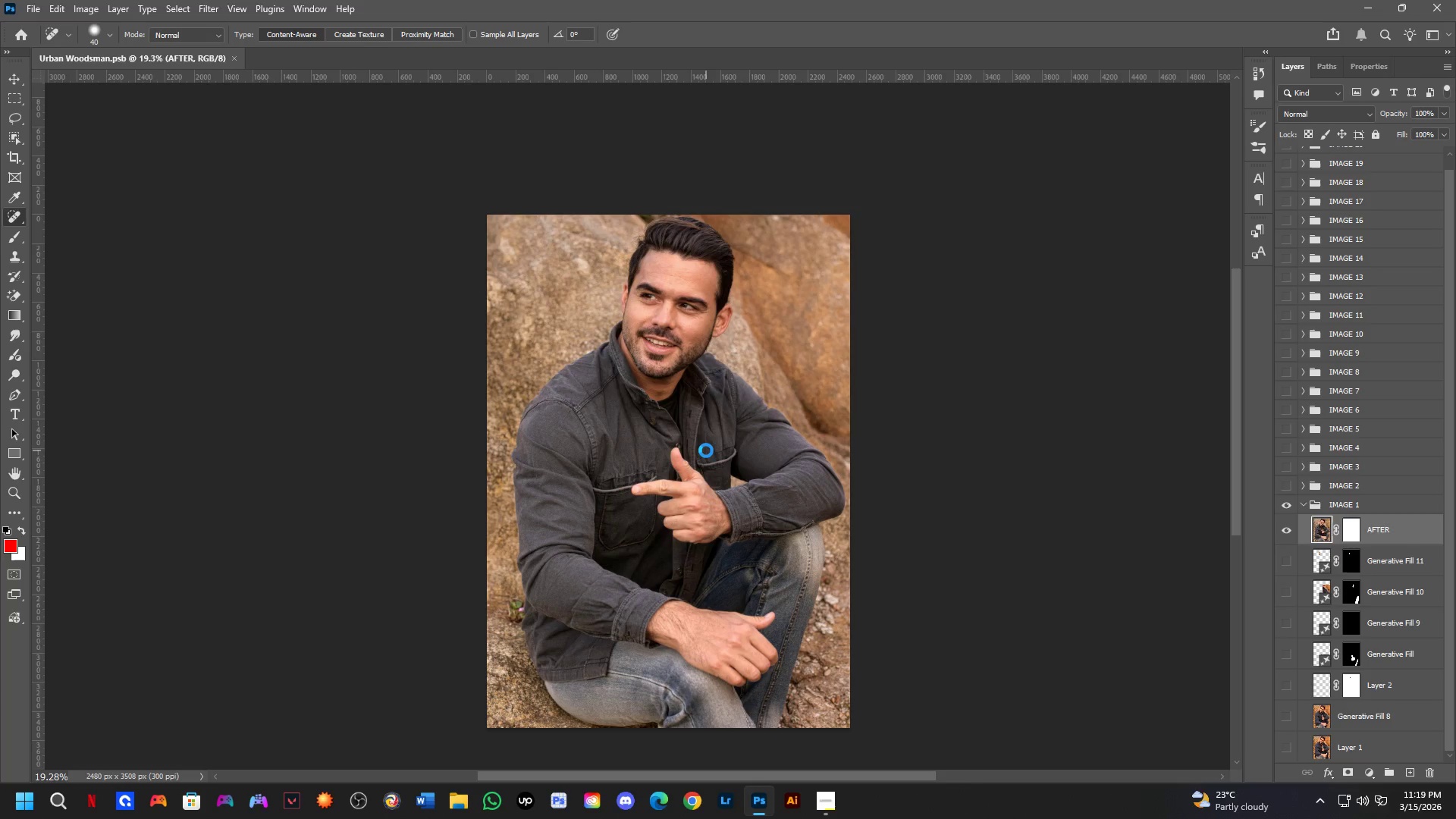 
key(Control+Shift+S)
 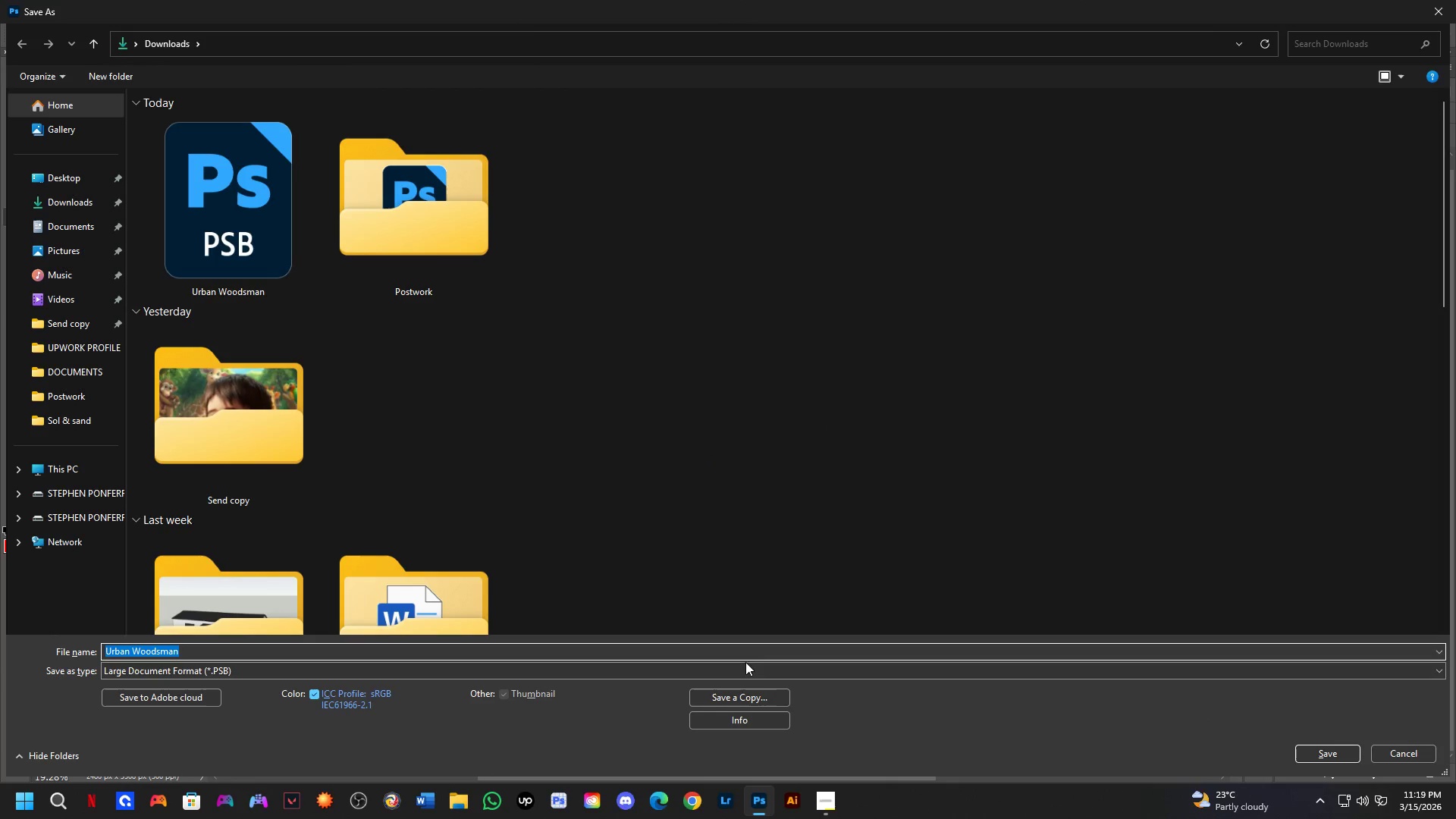 
left_click([747, 693])
 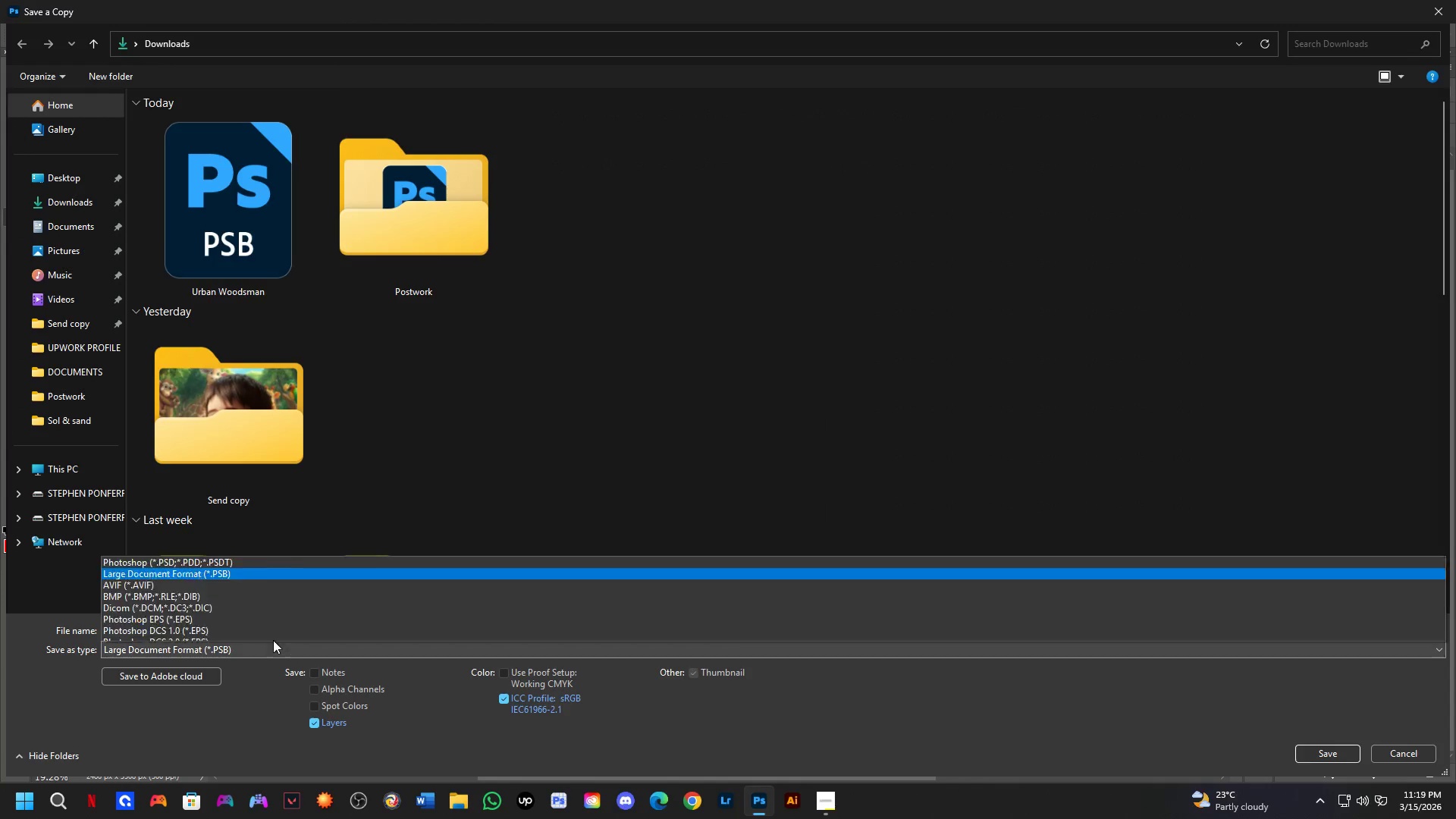 
left_click_drag(start_coordinate=[236, 493], to_coordinate=[251, 462])
 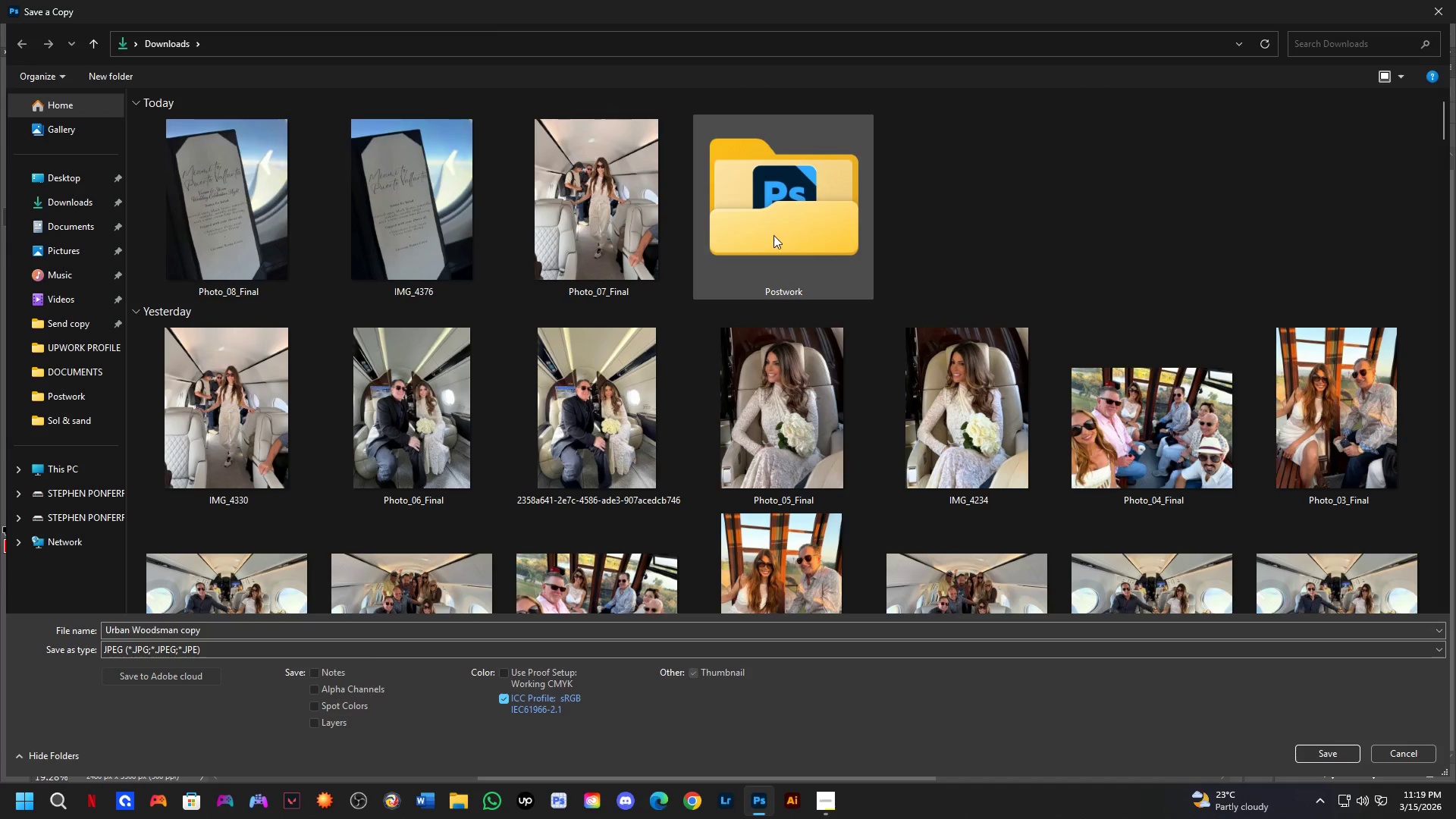 
double_click([774, 234])
 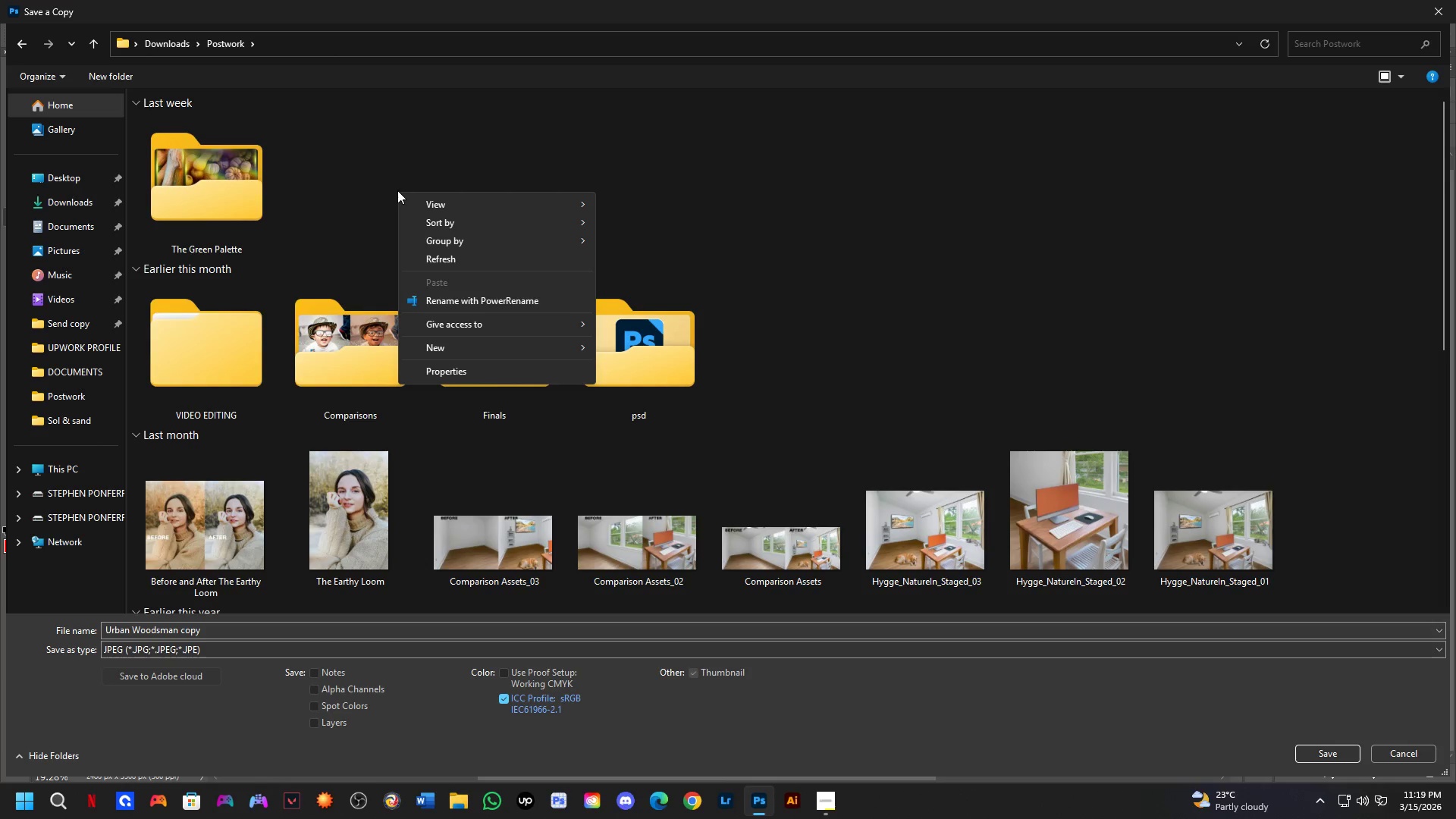 
wait(12.81)
 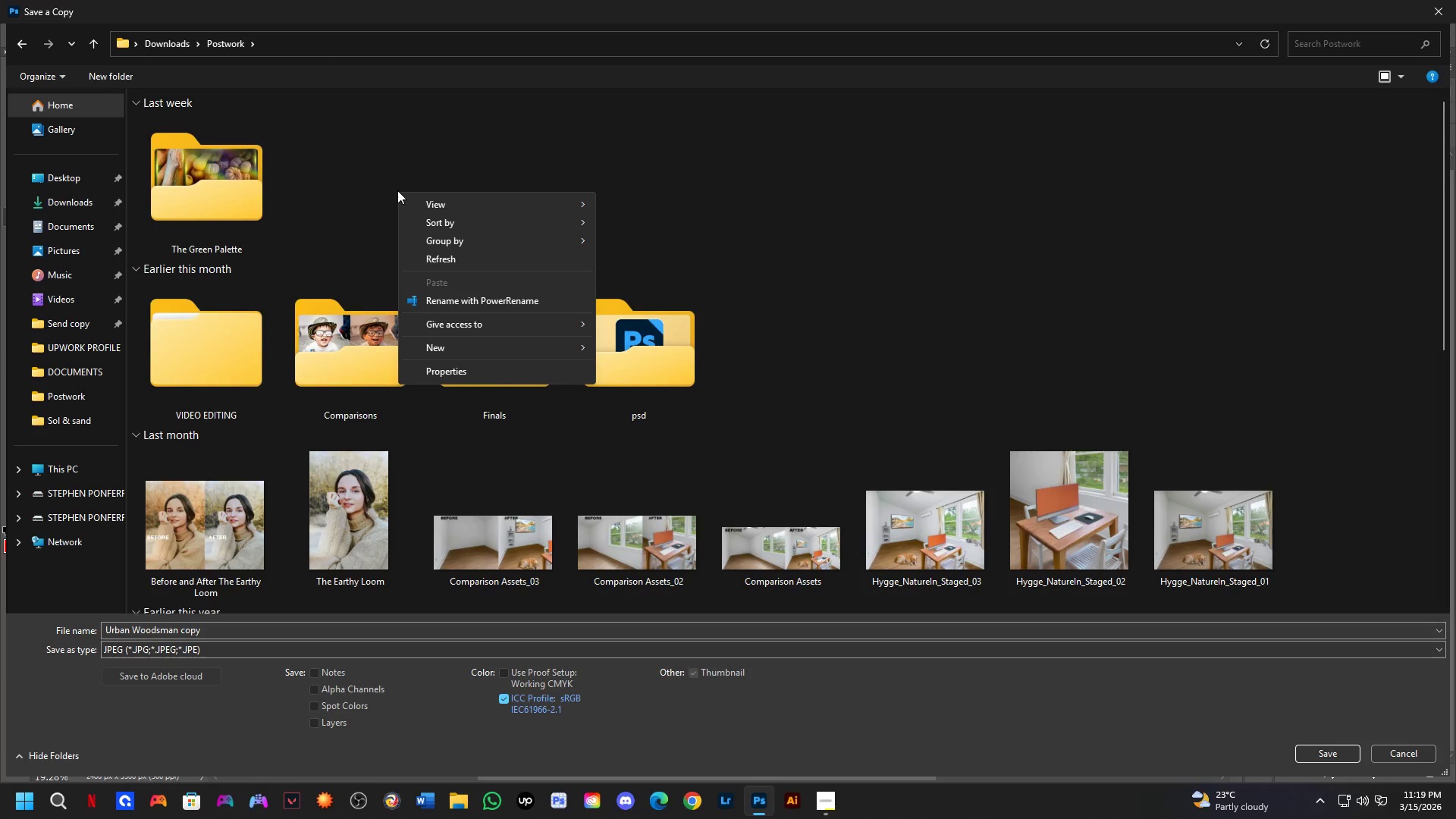 
left_click([476, 353])
 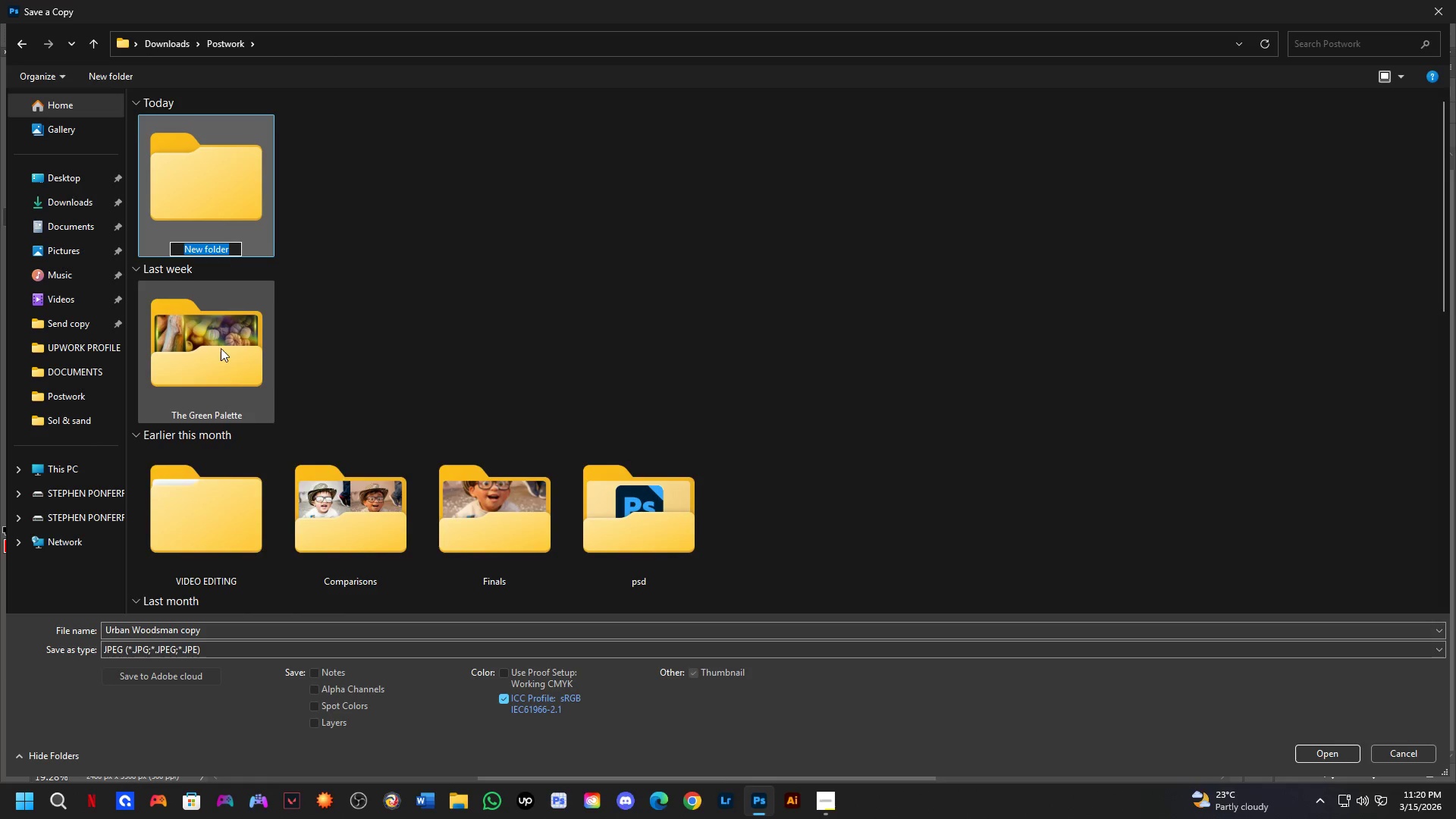 
key(Alt+AltLeft)
 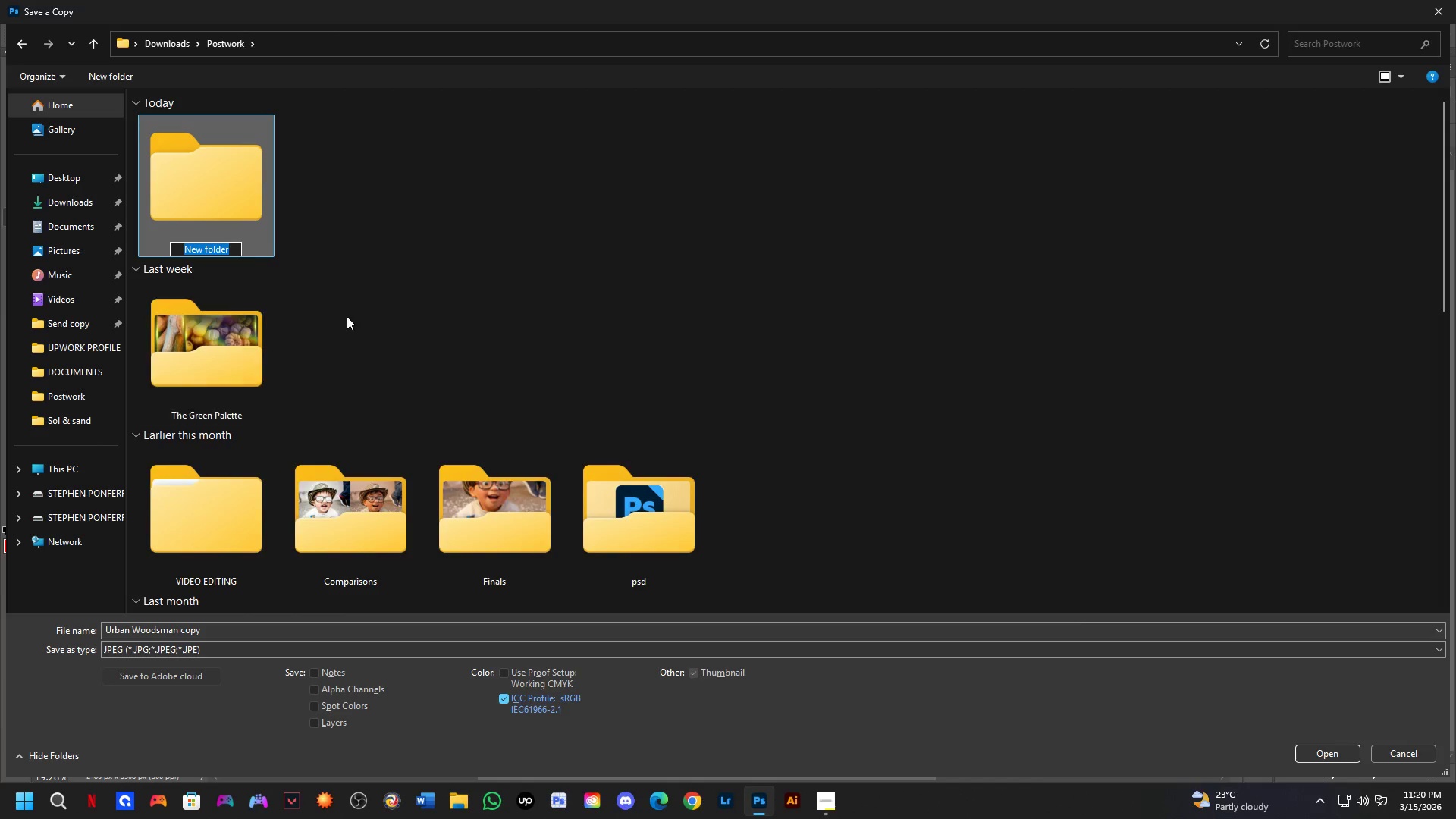 
key(Alt+Tab)